 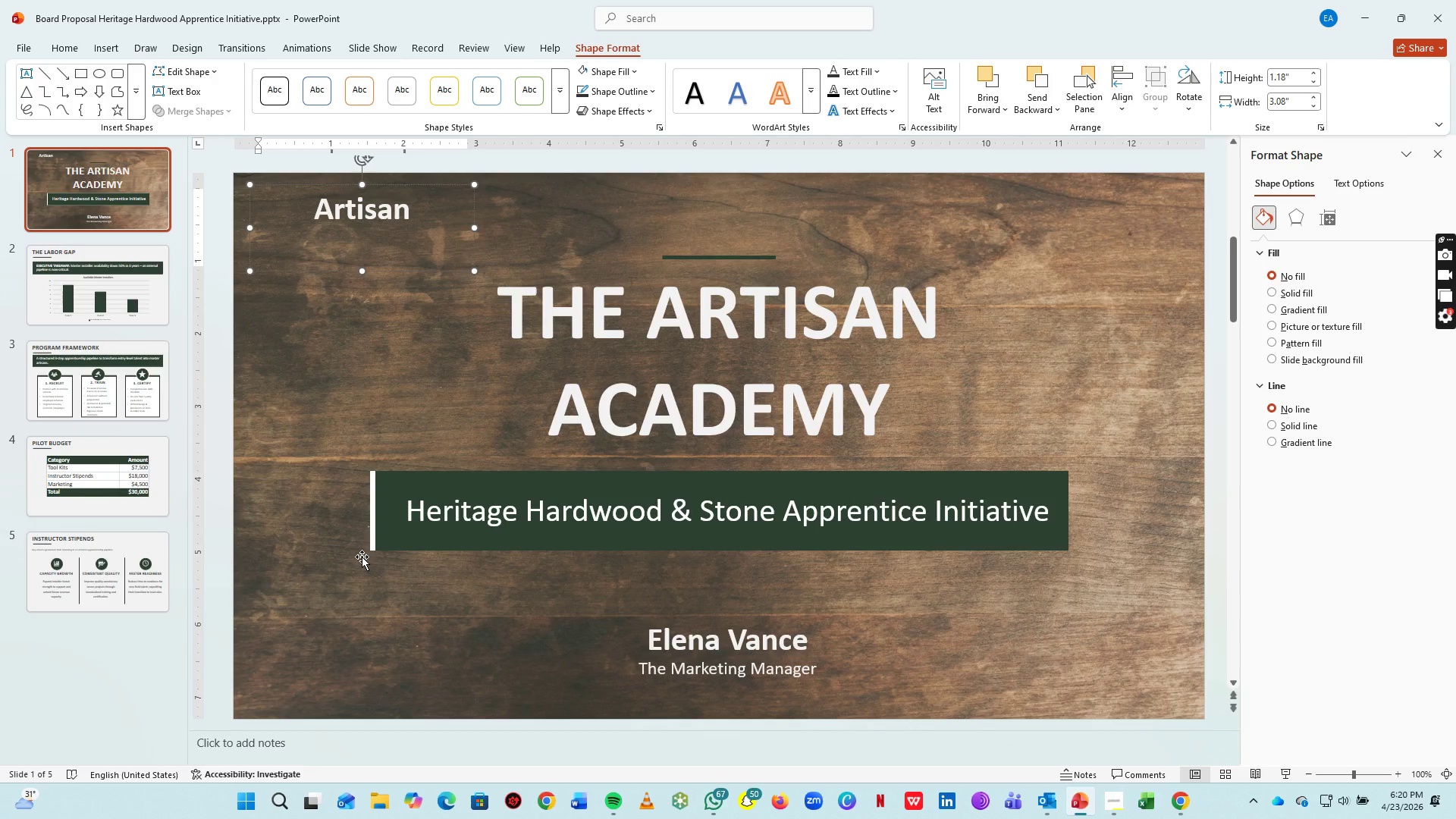 
type(Academy)
 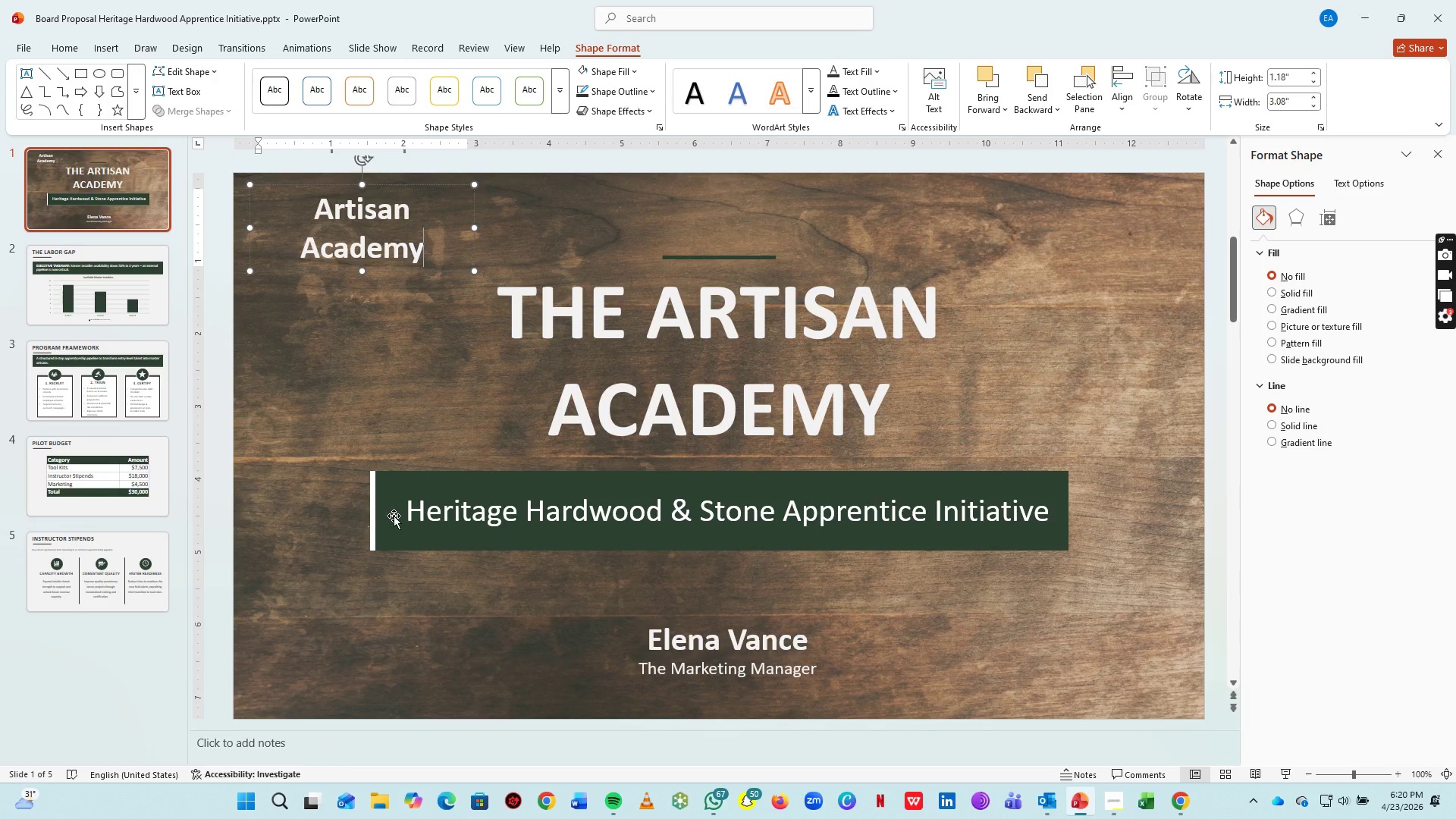 
key(Control+A)
 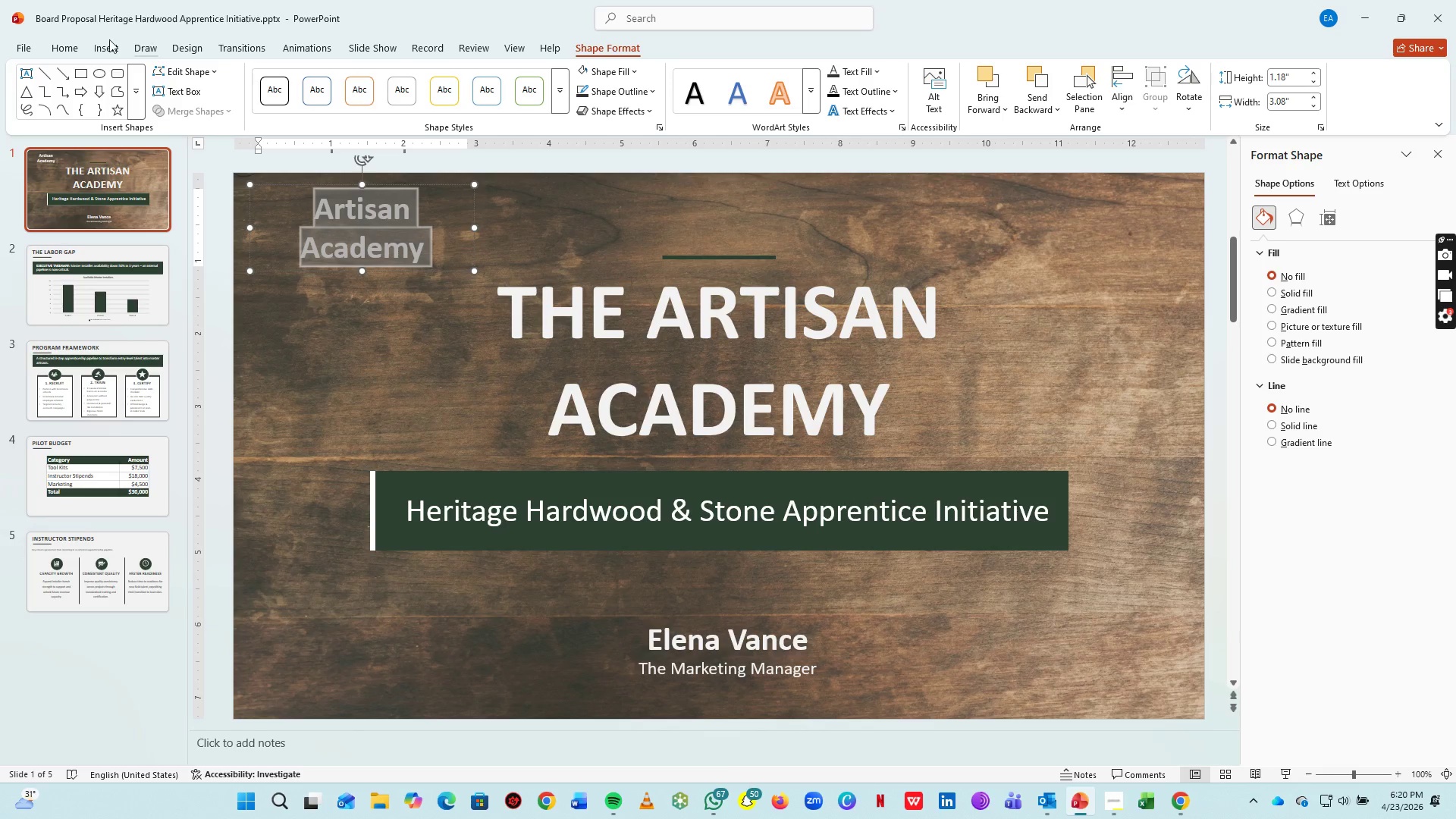 
left_click([55, 51])
 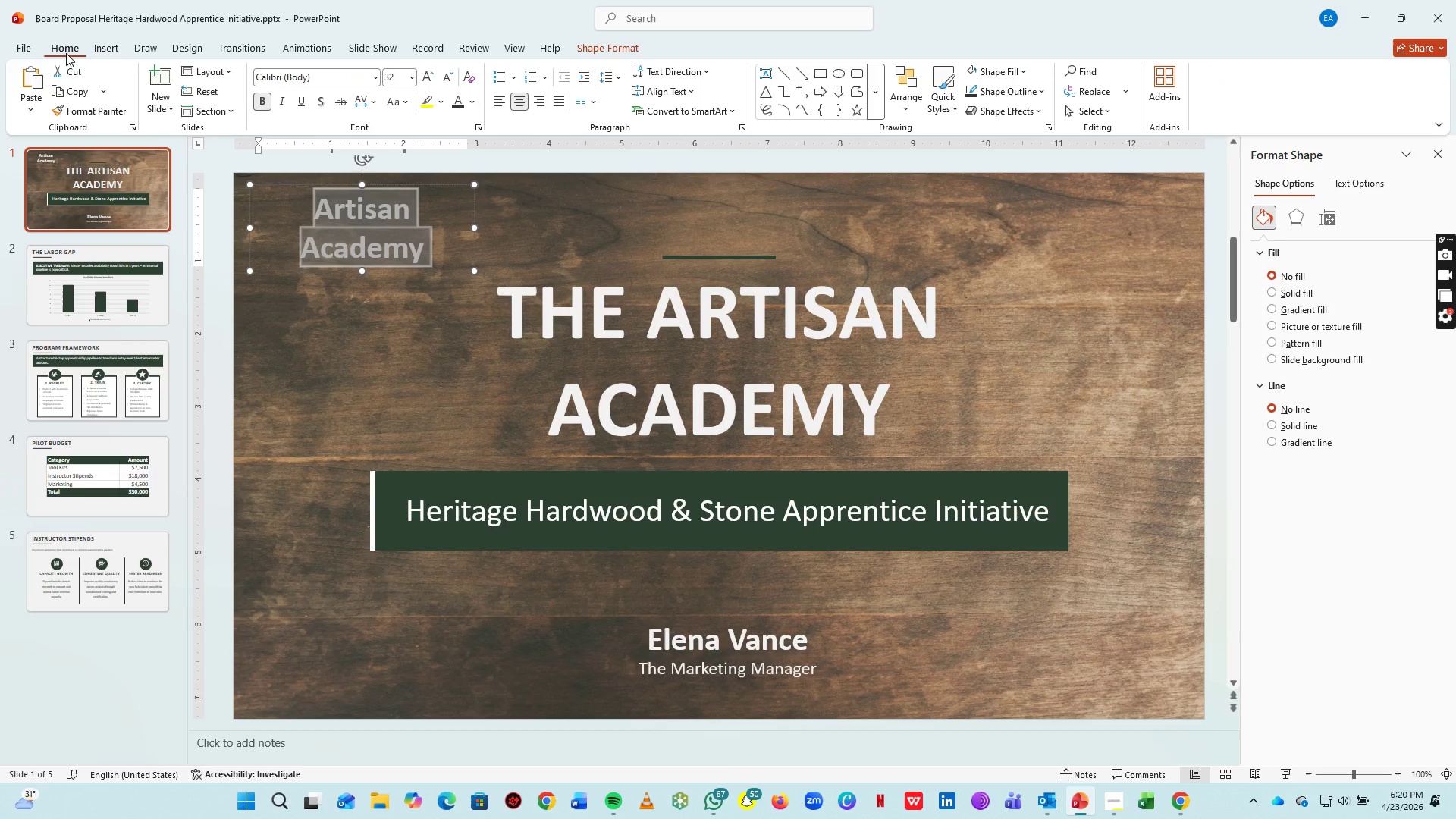 
key(Alt+AltLeft)
 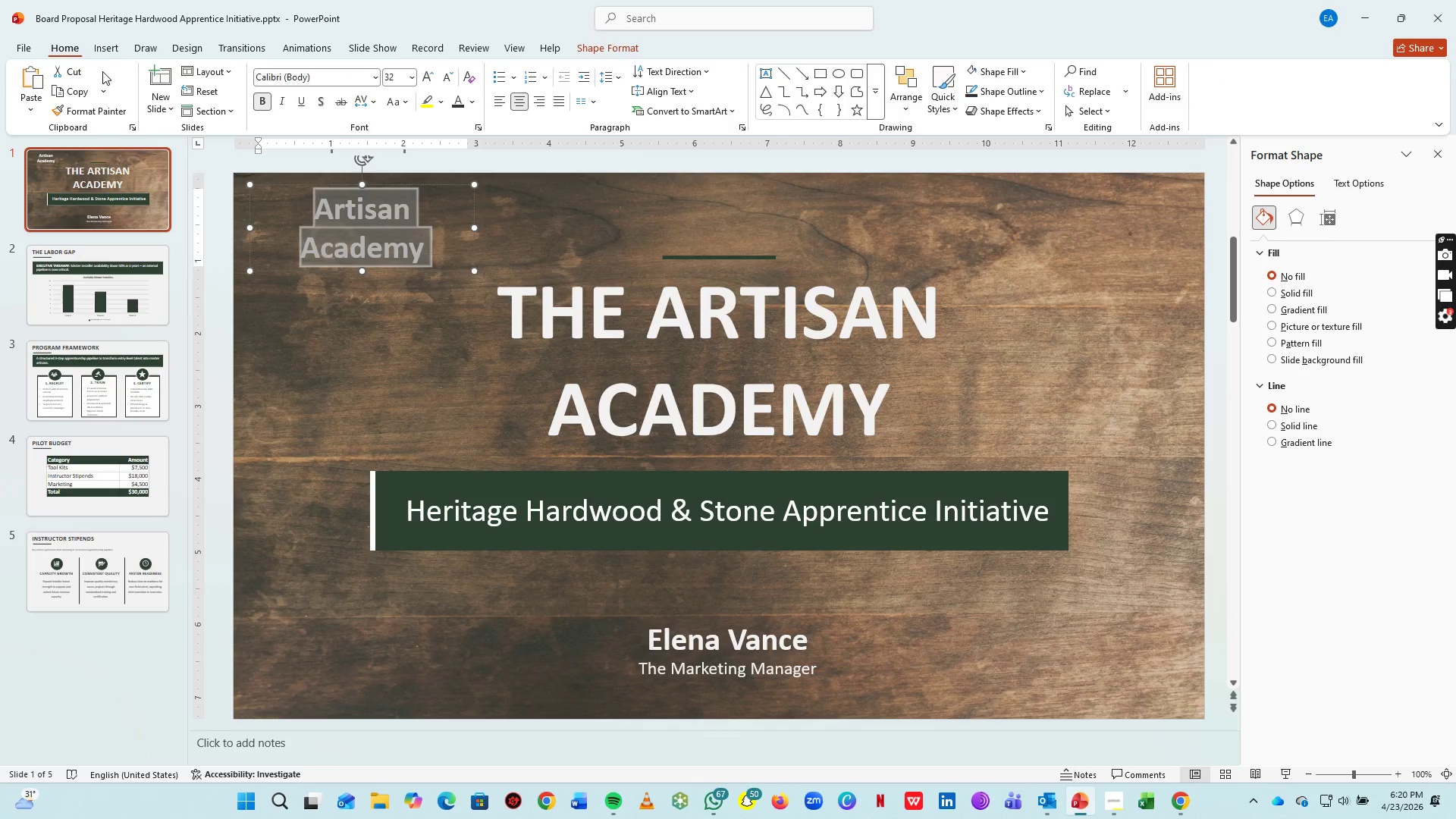 
key(Alt+Tab)